 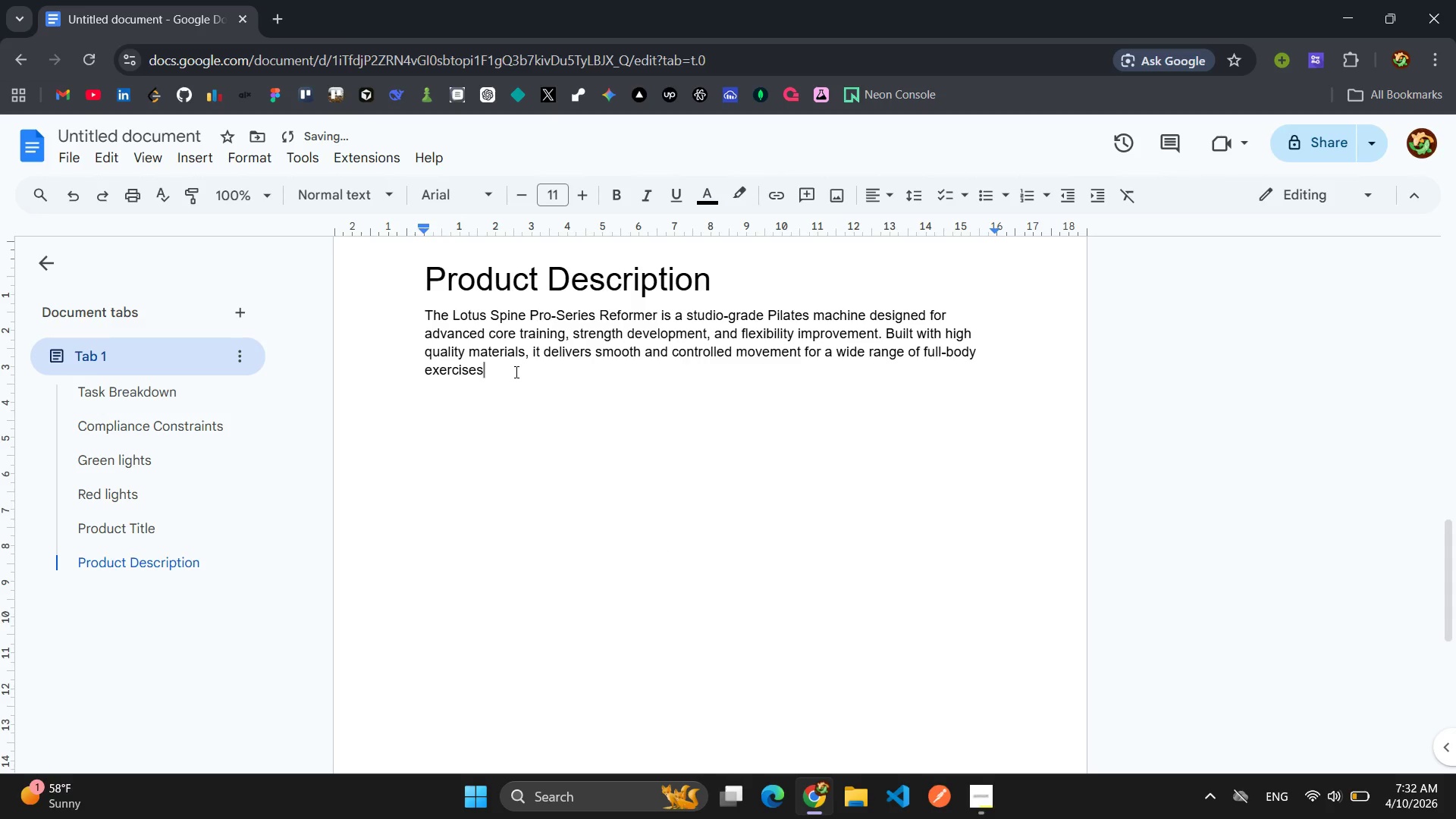 
key(S)
 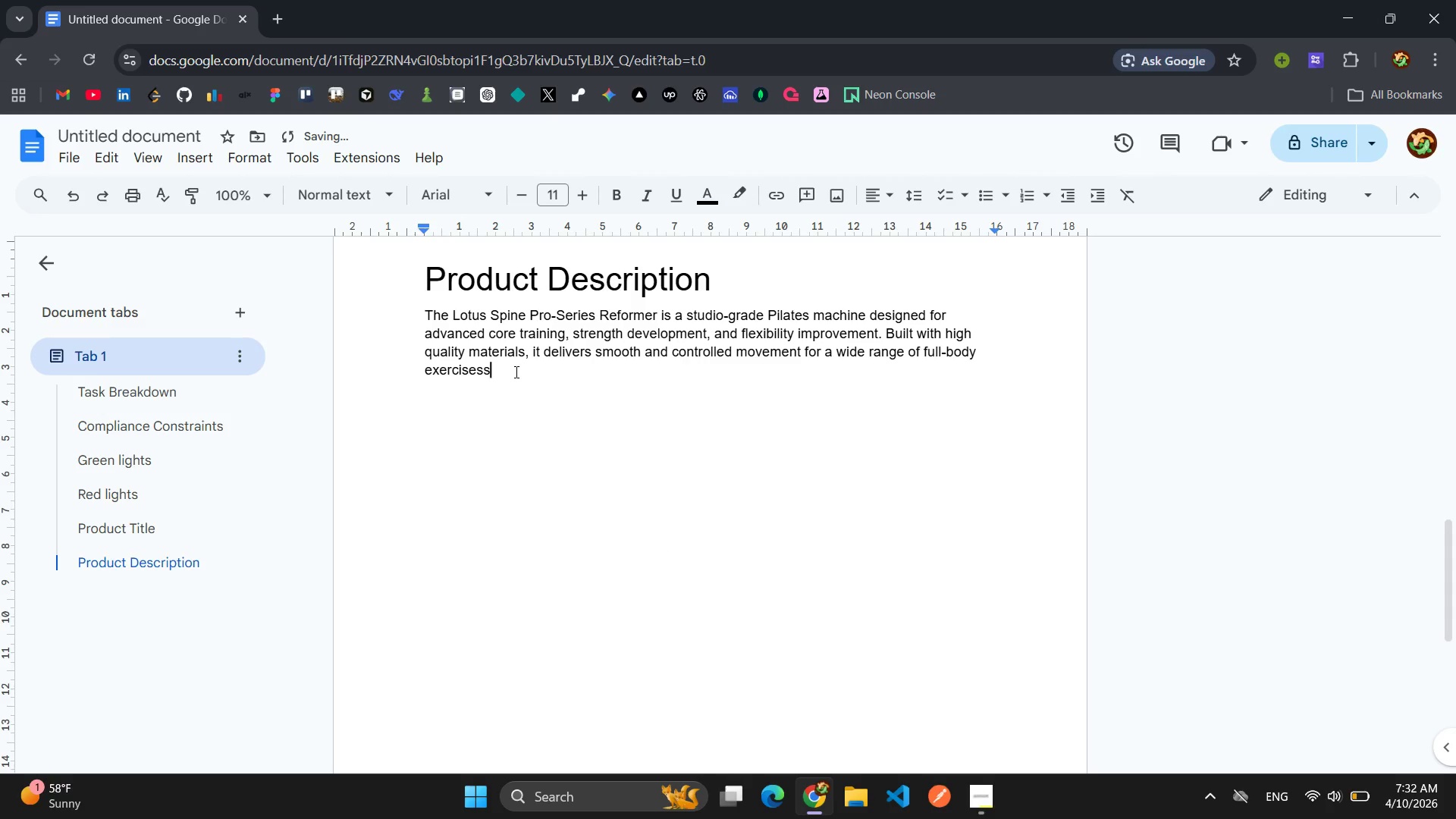 
key(Period)
 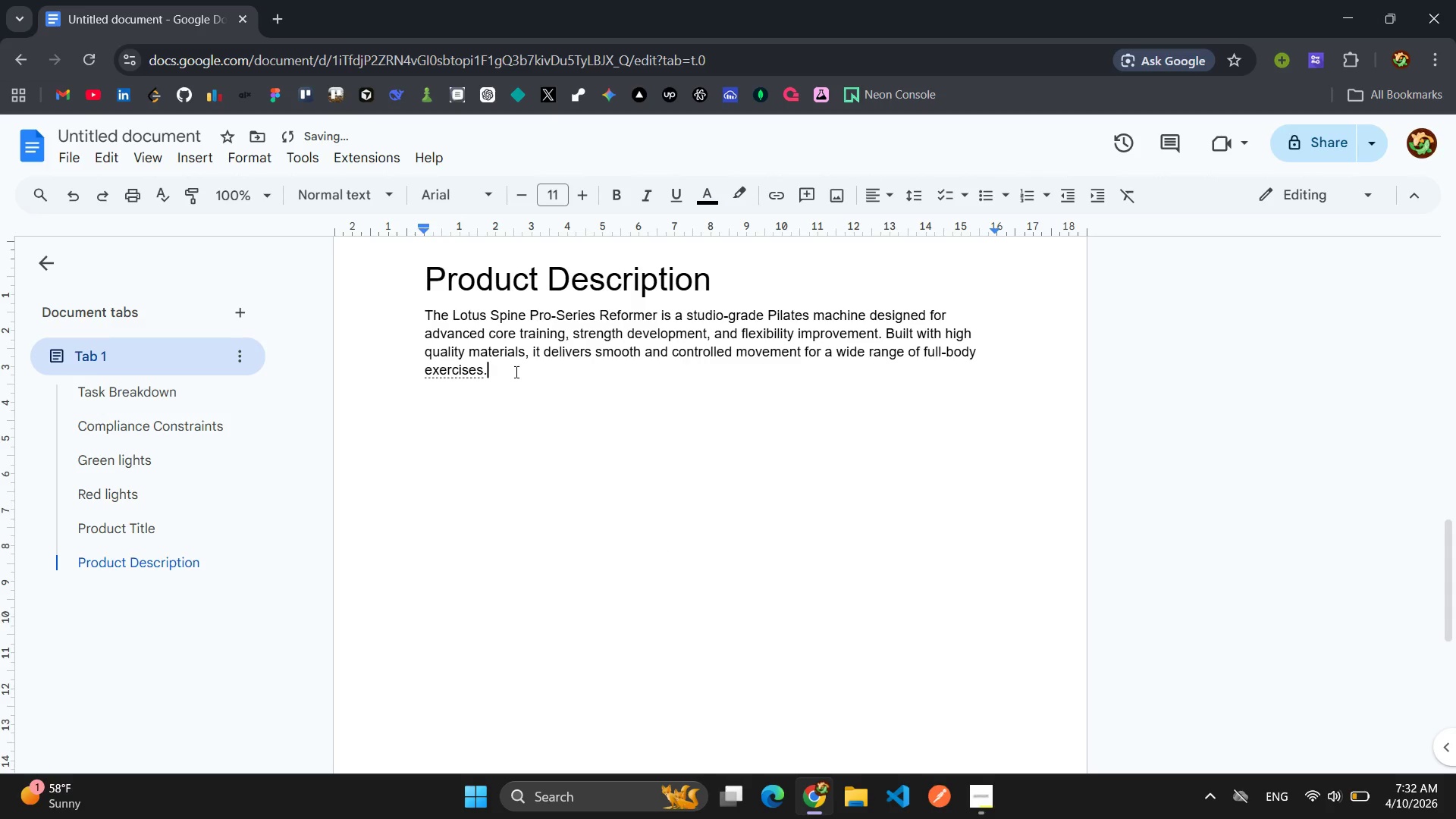 
key(Space)
 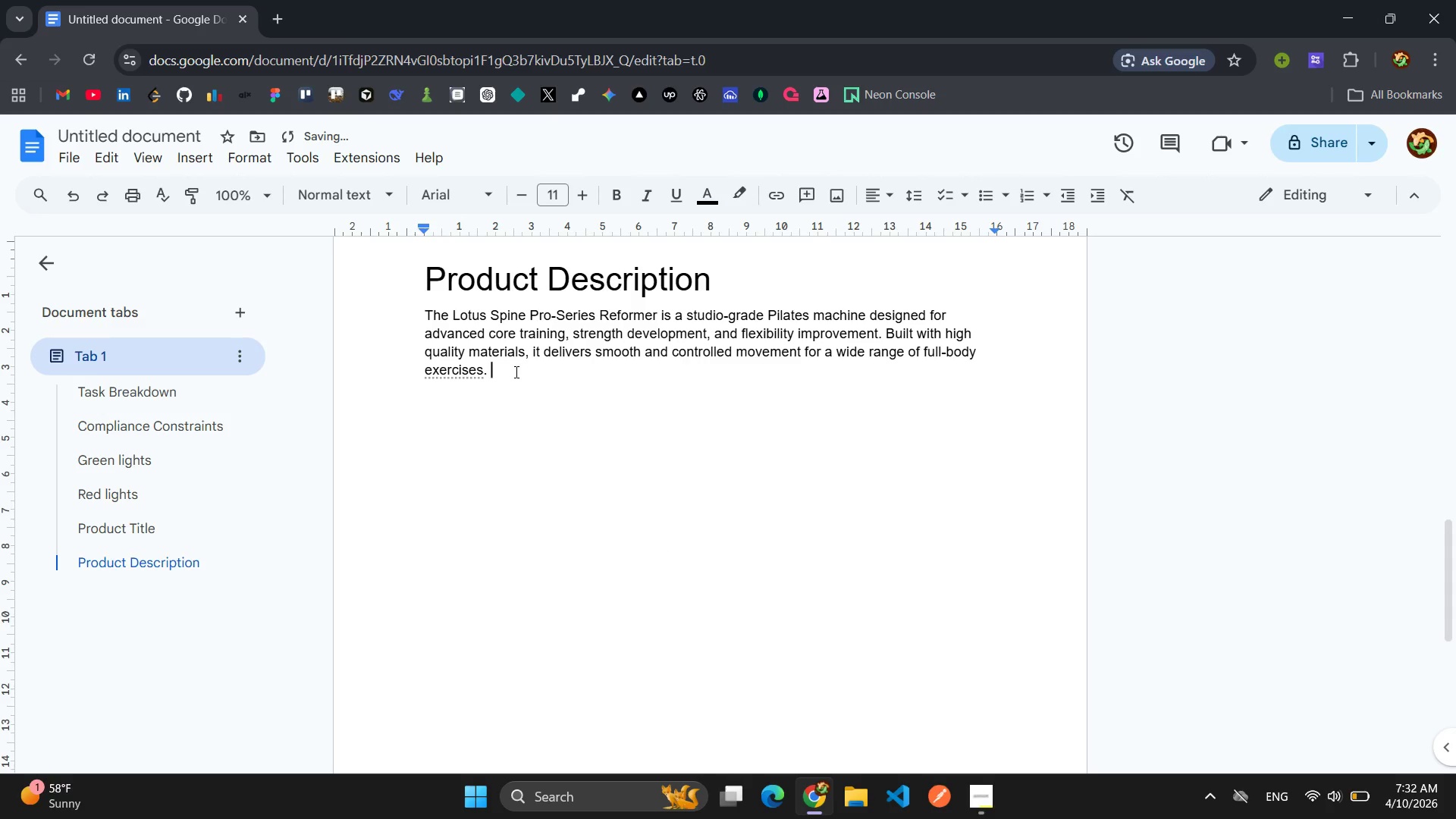 
key(Enter)
 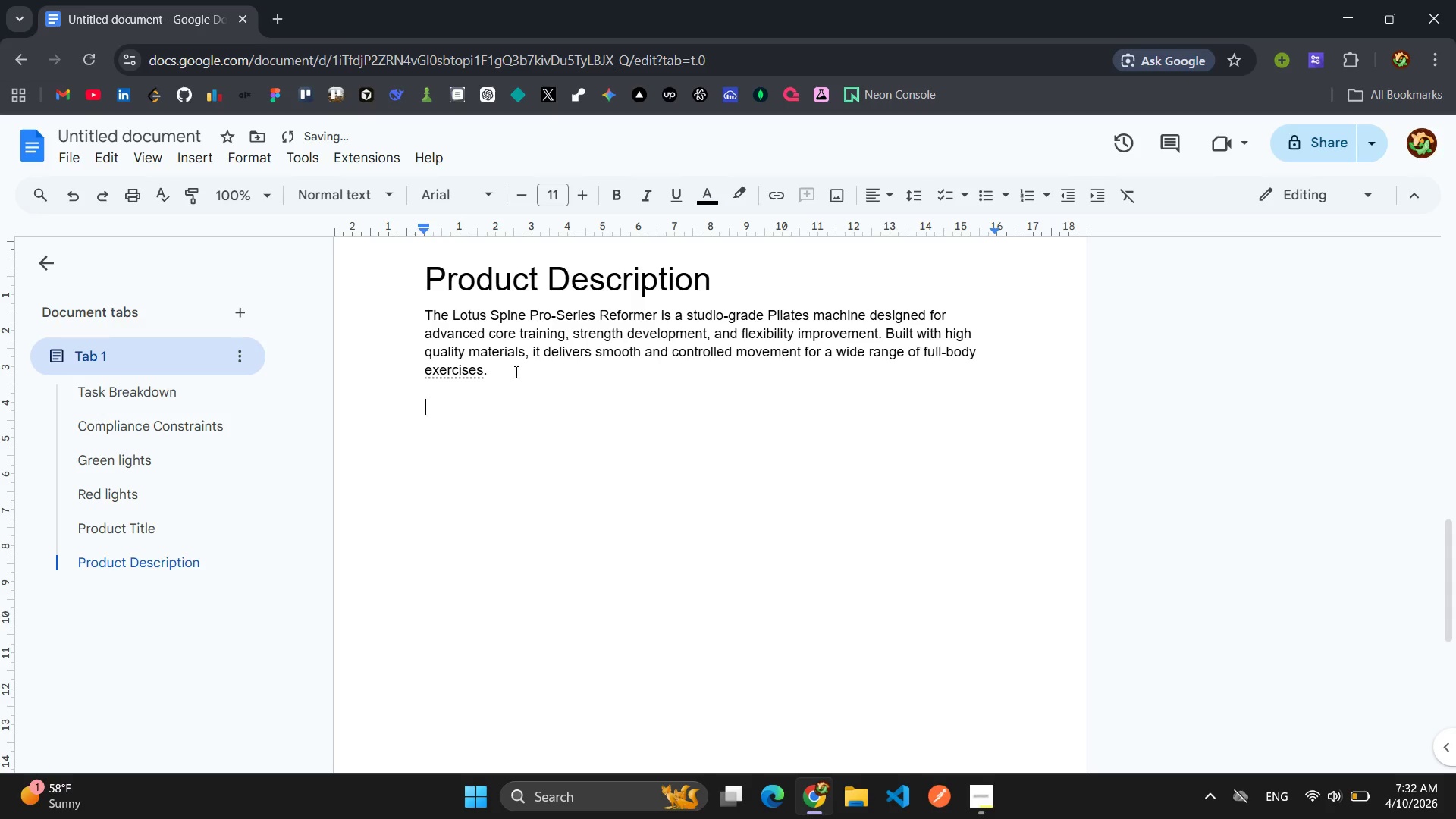 
key(Enter)
 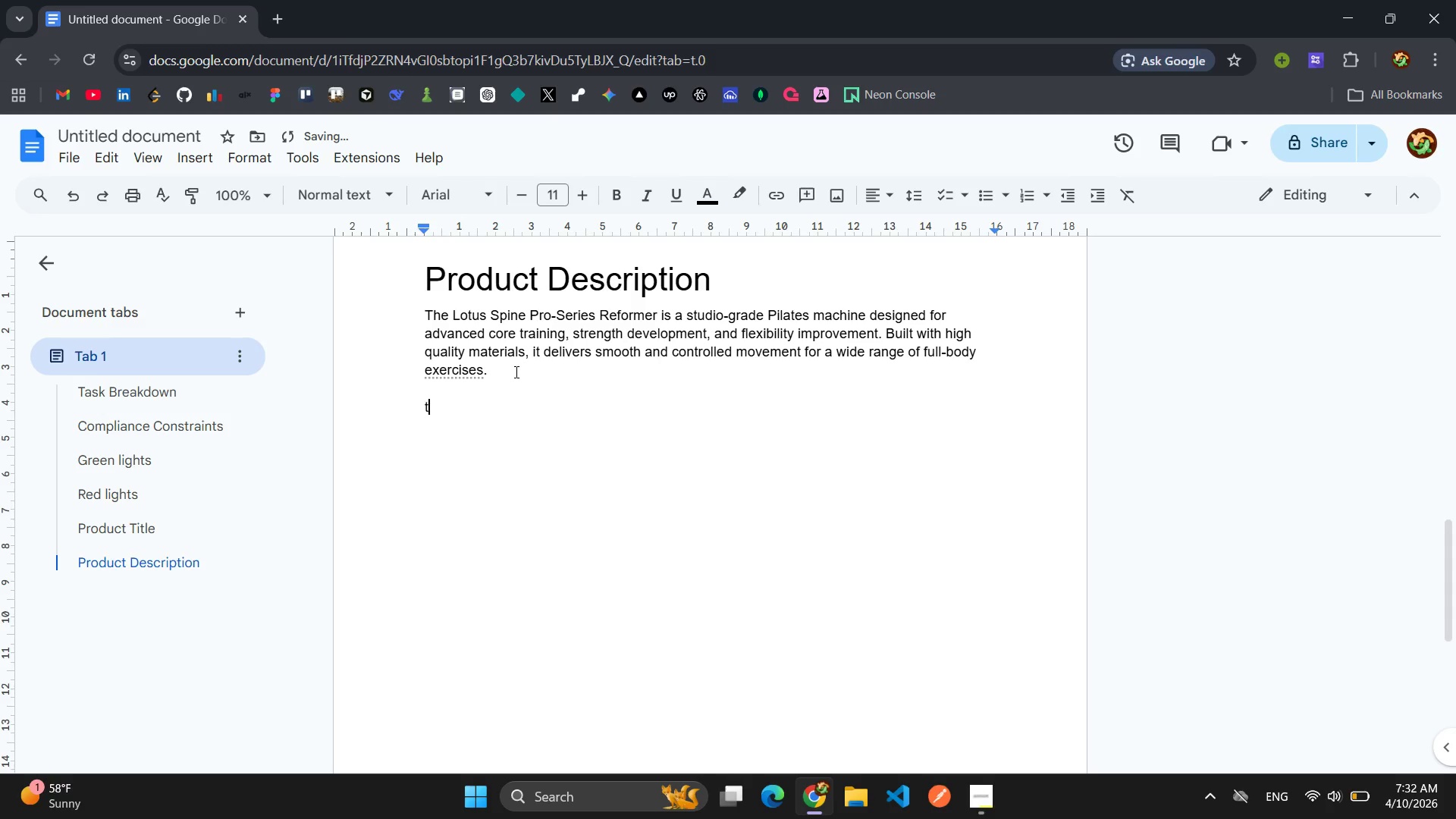 
type(this equipment is suitable for both professional studios and home fitness environments, supporting consistent pr)
key(Backspace)
type(erformance and durability )
key(Backspace)
type(. The design focuses on stabli)
key(Backspace)
key(Backspace)
type(ility, precision )
key(Backspace)
type(, and user control, making it ideal fo structured trainign routines )
 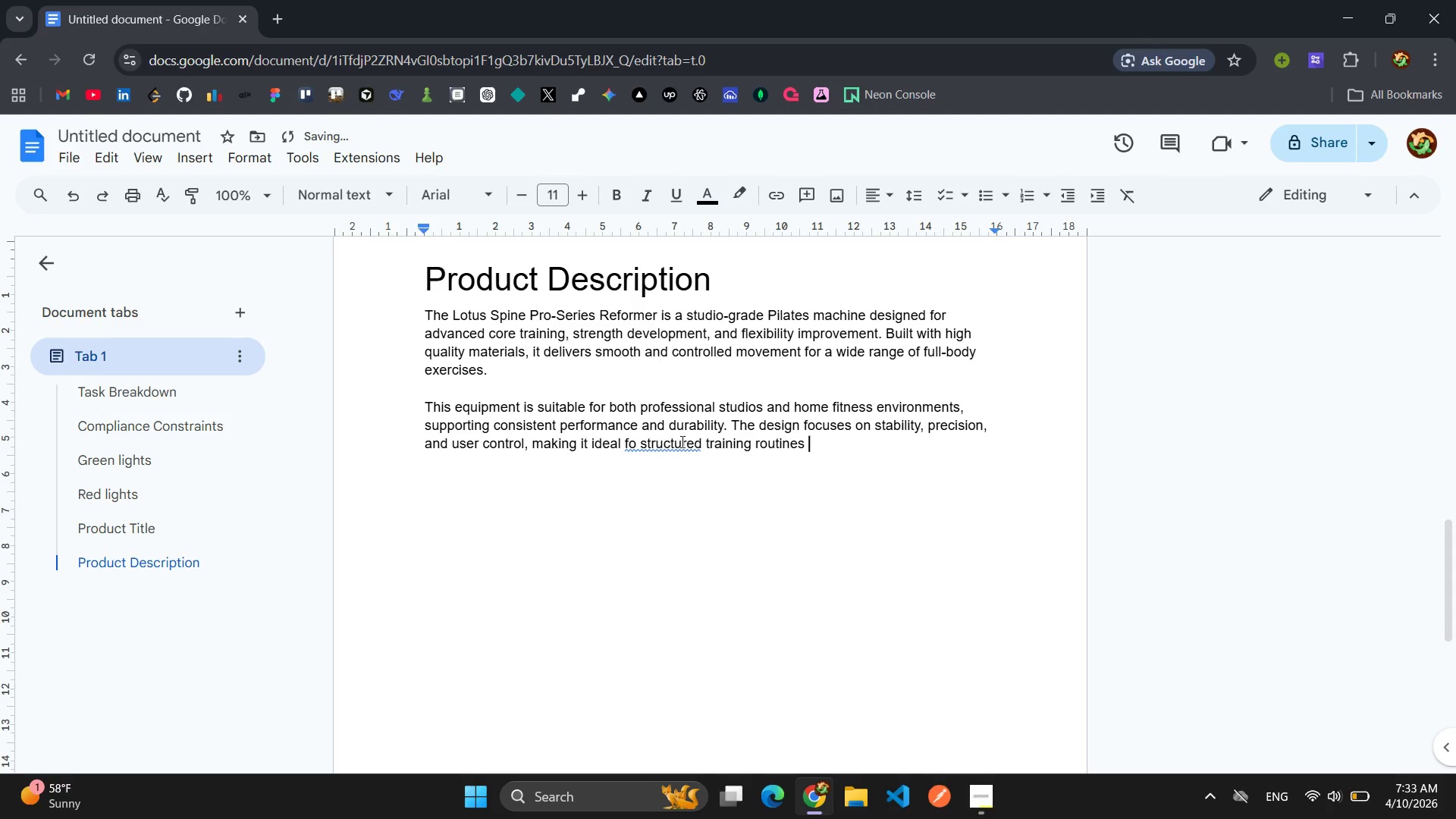 
left_click([683, 443])
 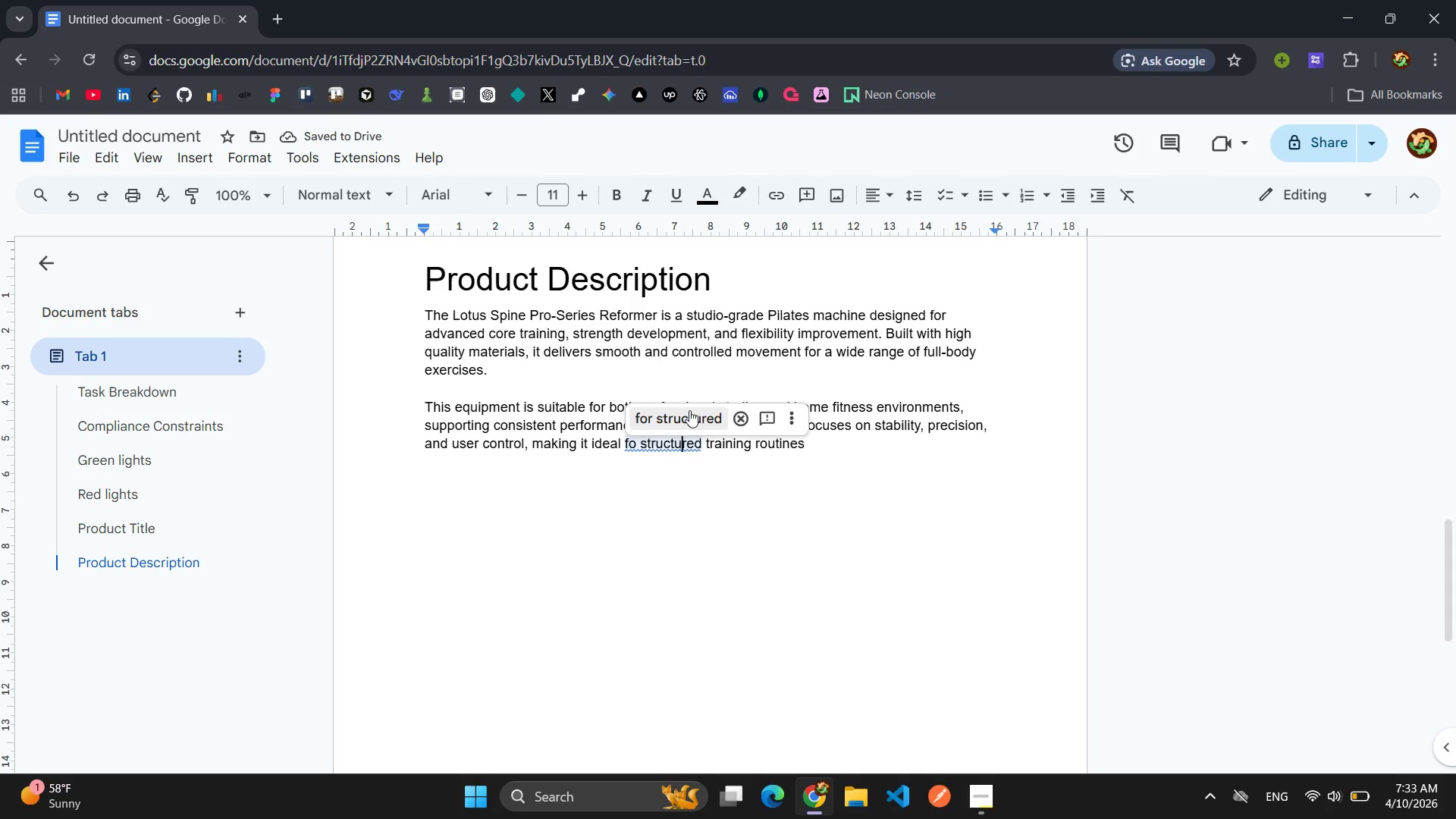 
left_click([689, 409])
 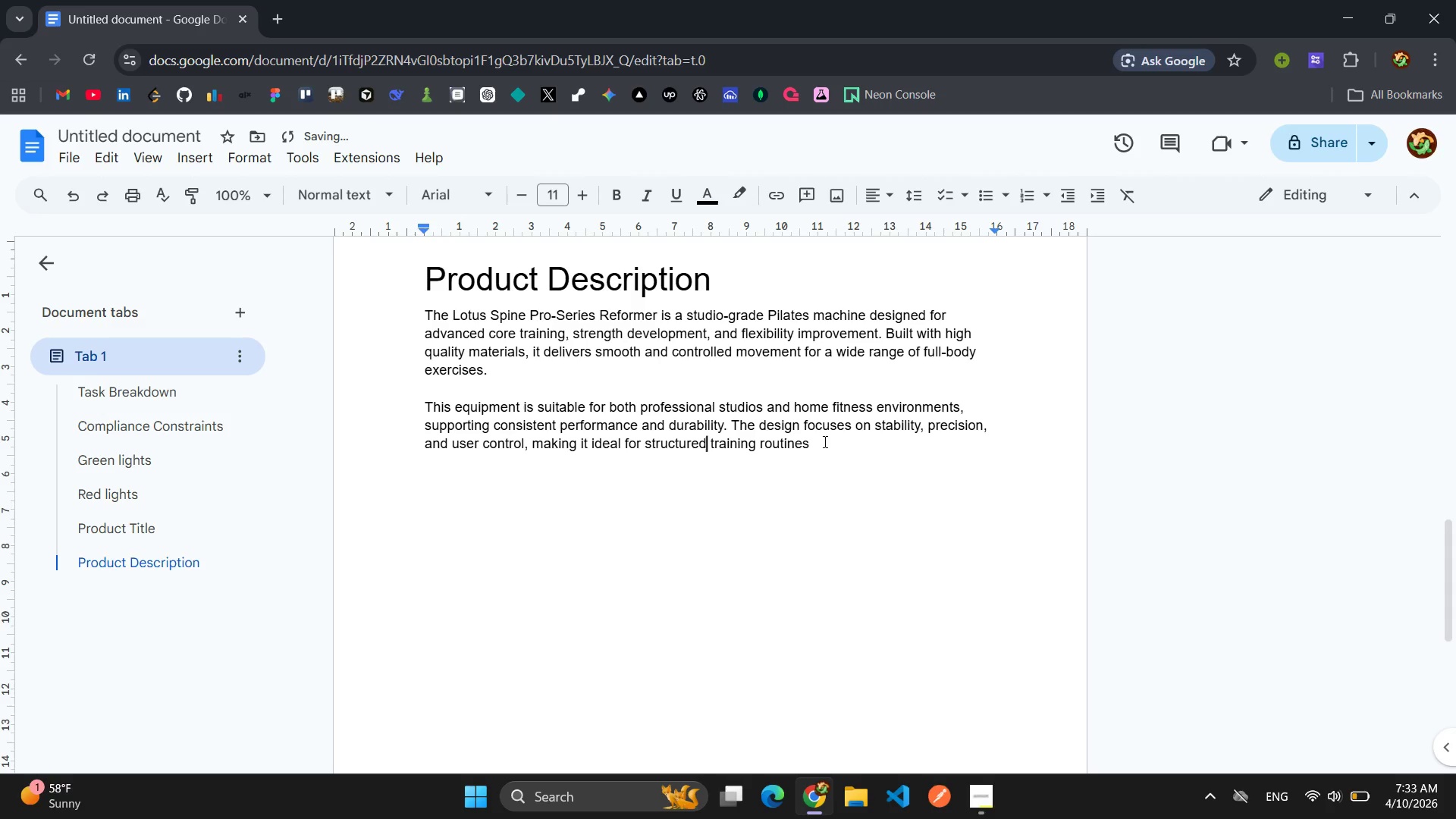 
left_click([815, 446])
 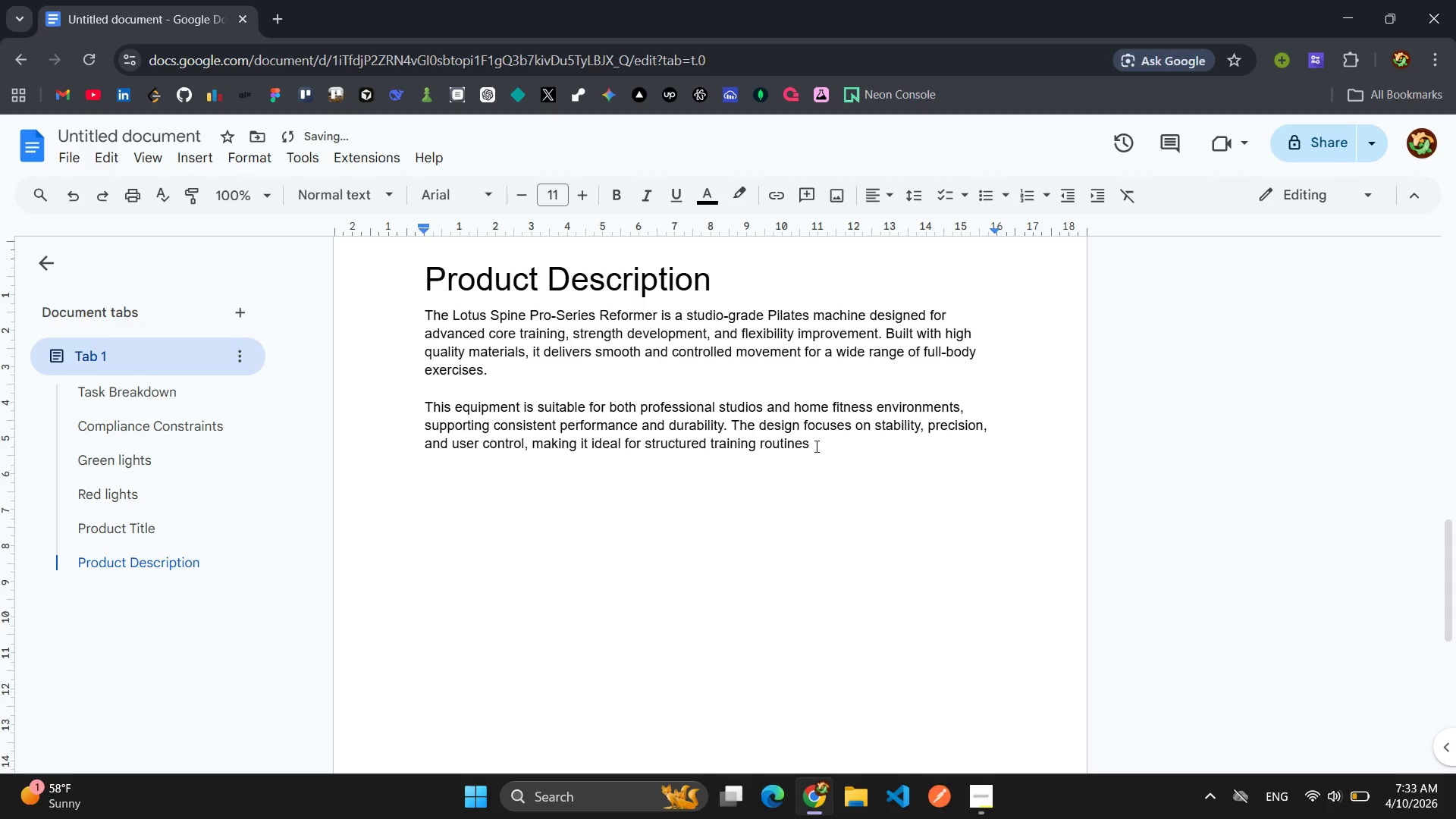 
key(Backspace)
 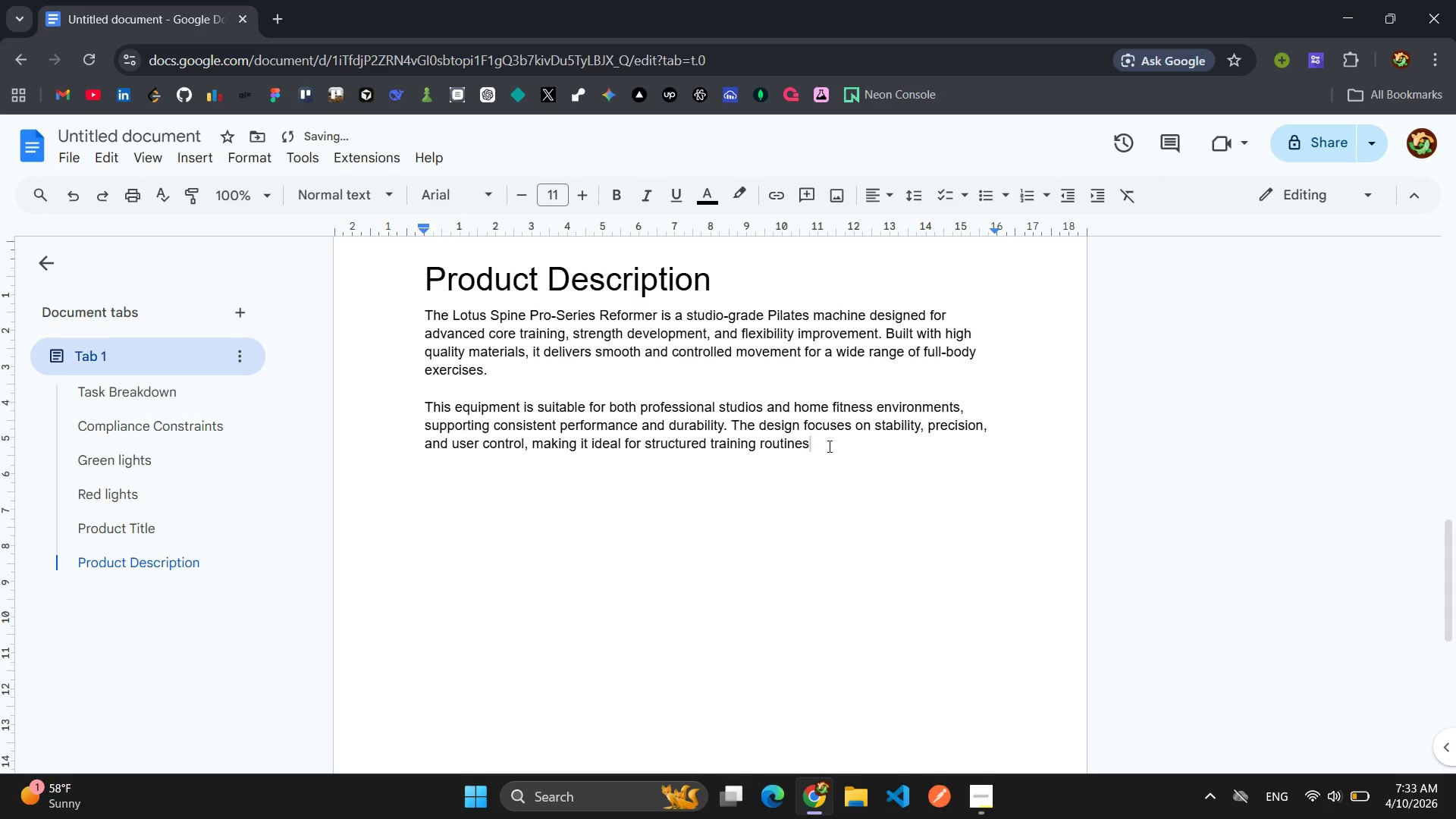 
key(Period)
 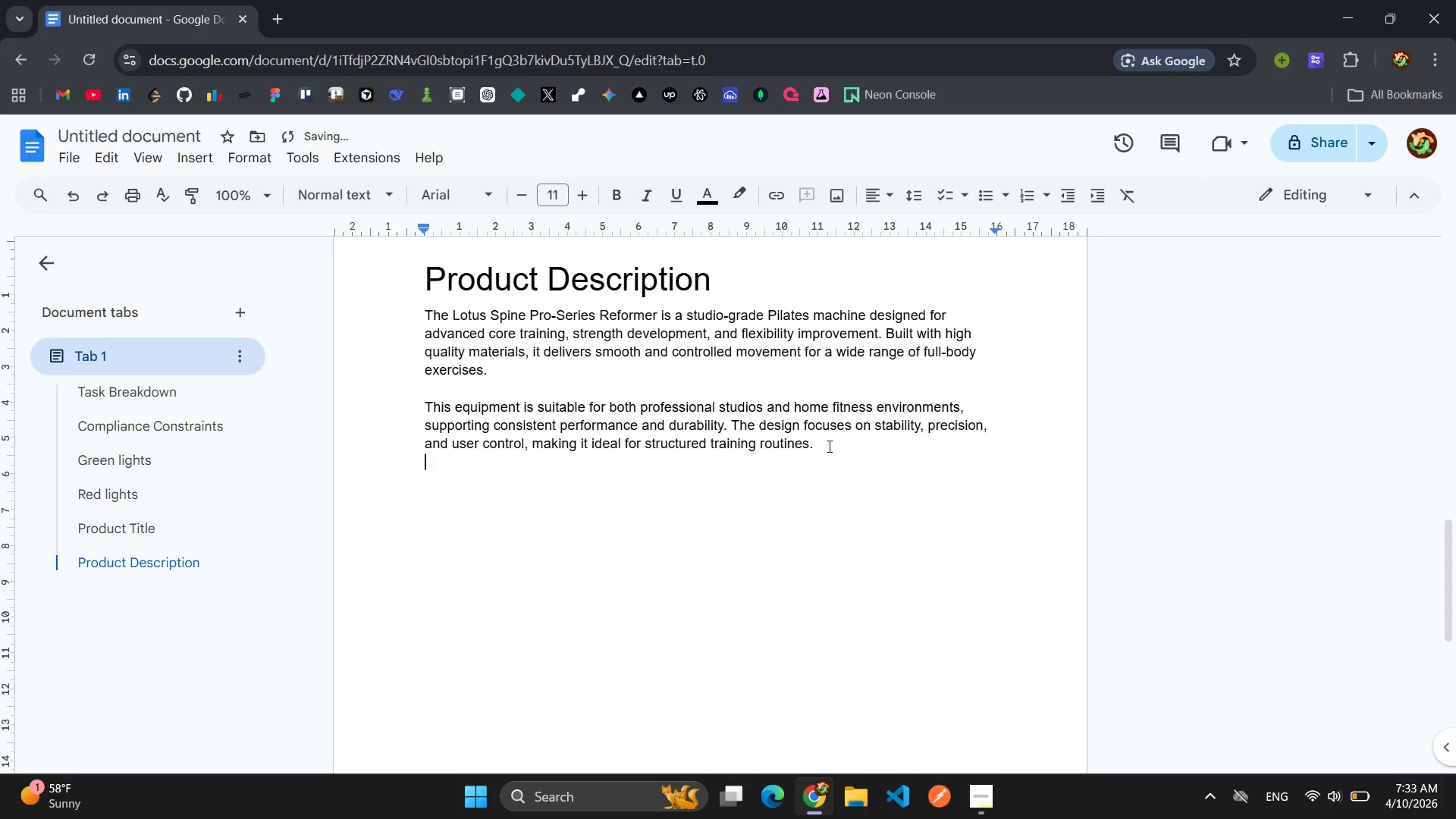 
key(Enter)
 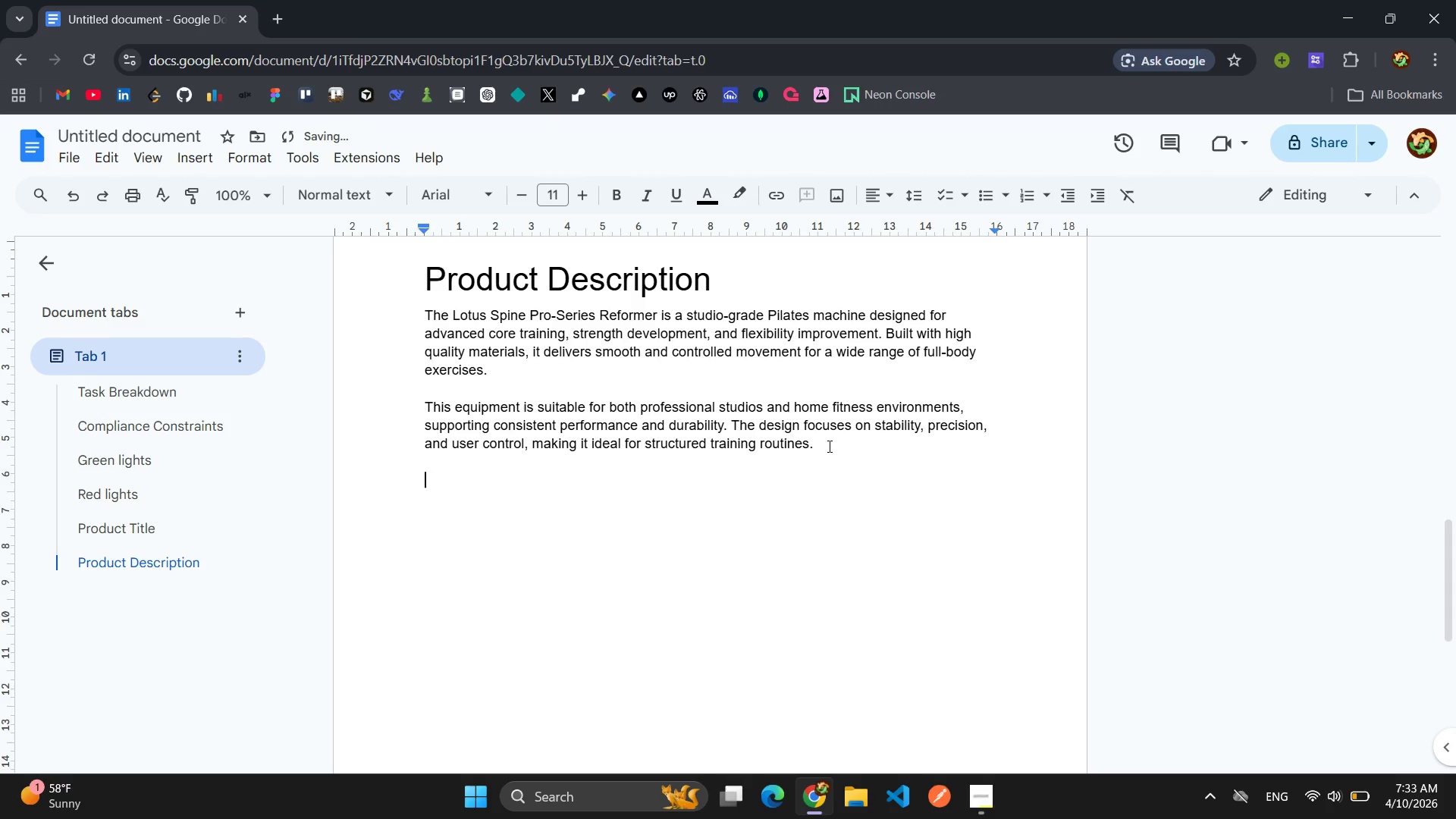 
key(Enter)
 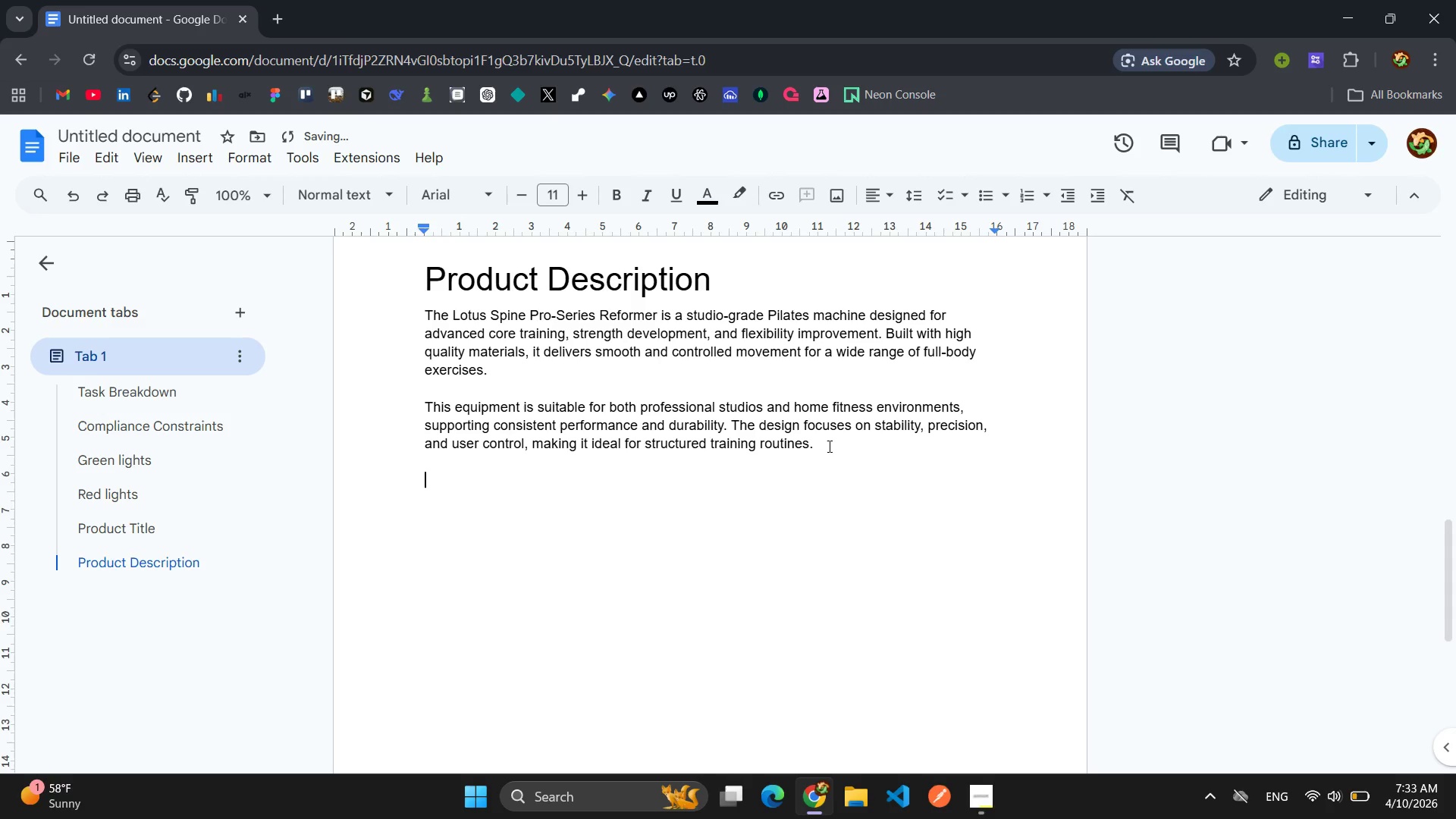 
type(The reforemen)
key(Backspace)
type(er)
key(Backspace)
key(Backspace)
type(r is com)
key(Backspace)
key(Backspace)
key(Backspace)
type(rmer is compatible with balanced body systems and supports progressive resisi)
key(Backspace)
type(tance trho)
key(Backspace)
key(Backspace)
type(hroug)
key(Backspace)
key(Backspace)
key(Backspace)
key(Backspace)
key(Backspace)
key(Backspace)
type(r)
key(Backspace)
type(hrough its spring-based machi)
key(Backspace)
type(a)
key(Backspace)
key(Backspace)
key(Backspace)
key(Backspace)
type(echin)
key(Backspace)
key(Backspace)
type(anism, allwoi)
key(Backspace)
key(Backspace)
key(Backspace)
type(woin)
key(Backspace)
key(Backspace)
key(Backspace)
key(Backspace)
type(owing user )
key(Backspace)
type(s to customize workout intensity based on their training needs )
key(Backspace)
type(.)
 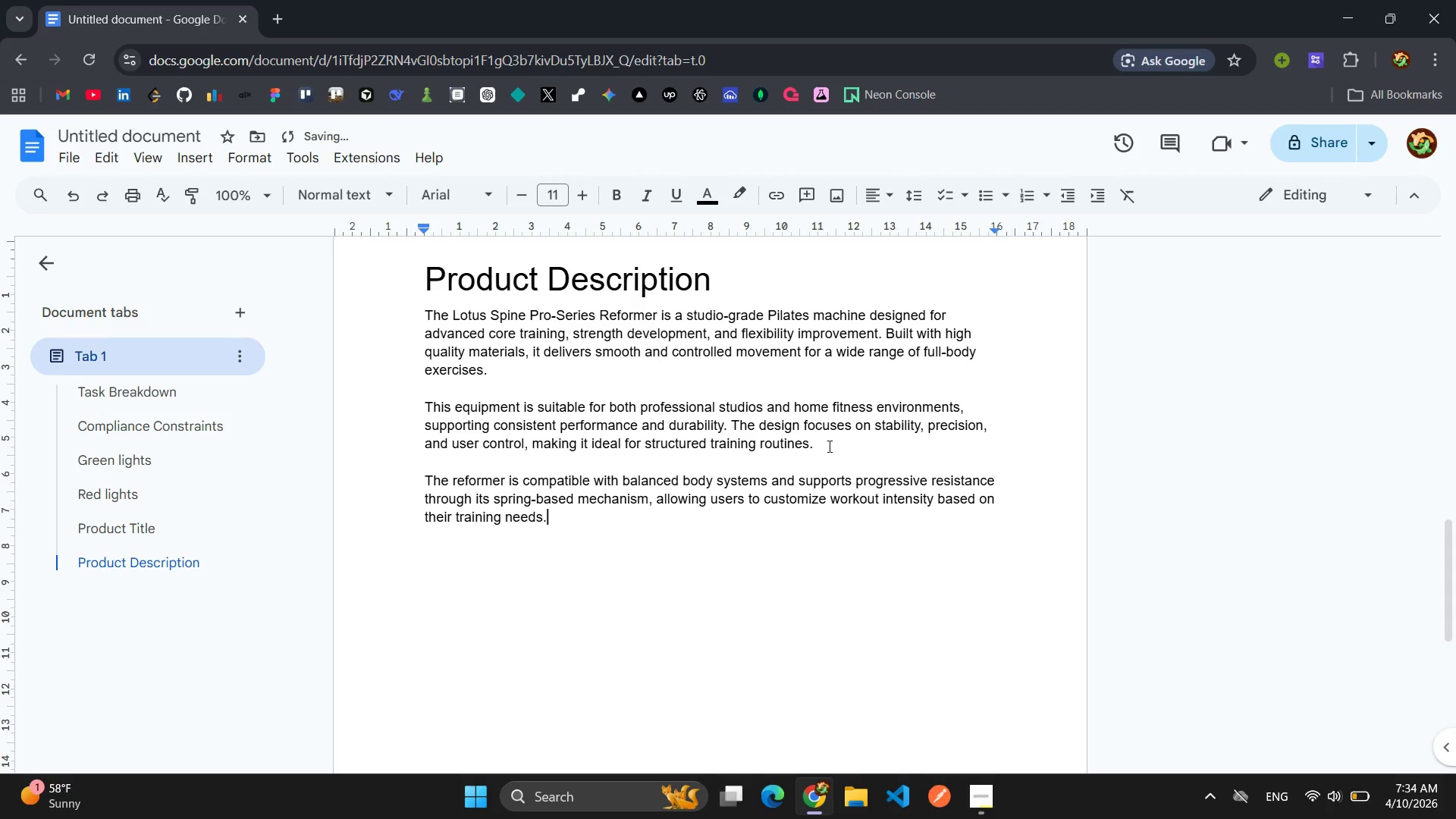 
wait(12.2)
 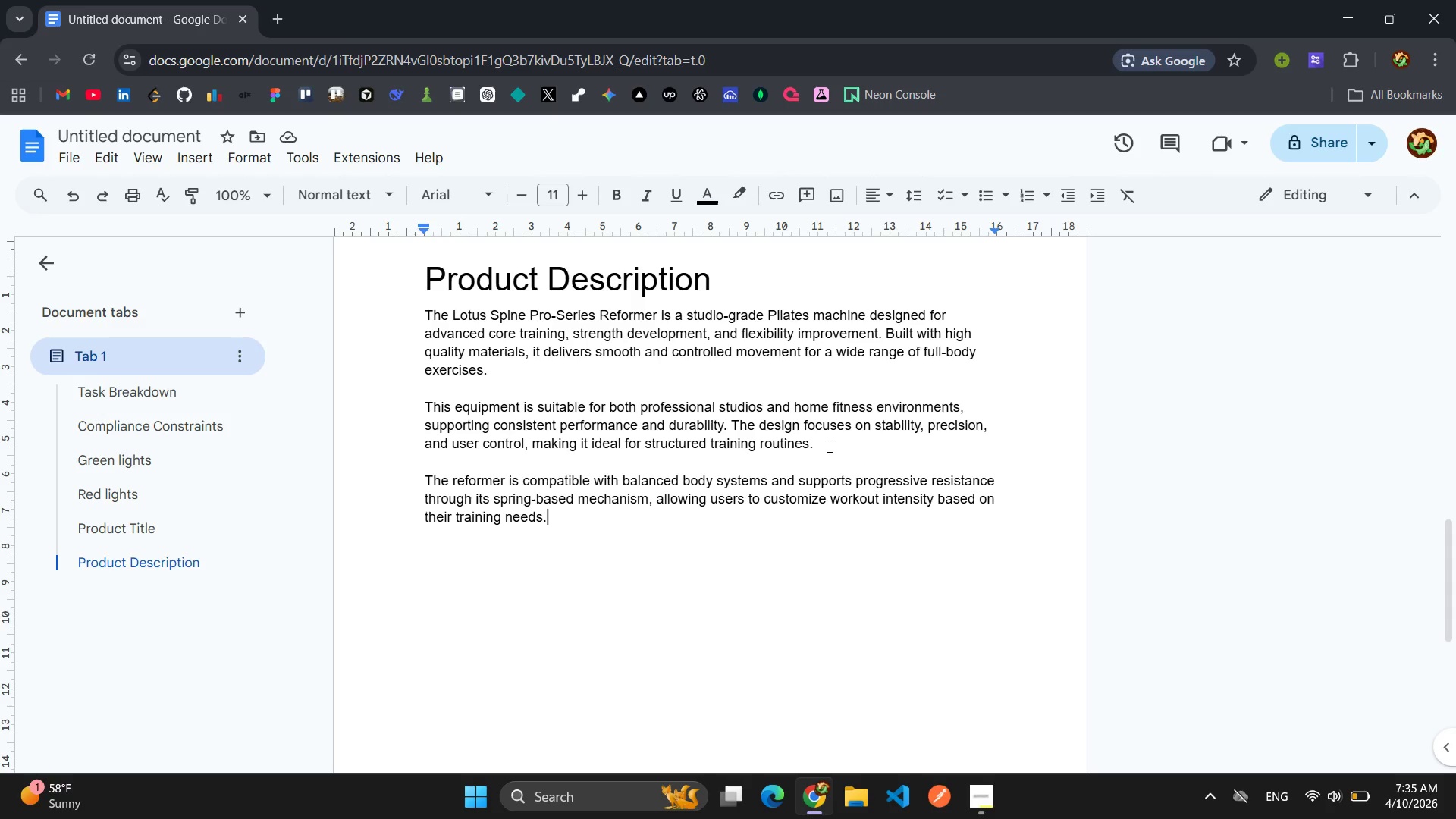 
left_click([978, 805])